 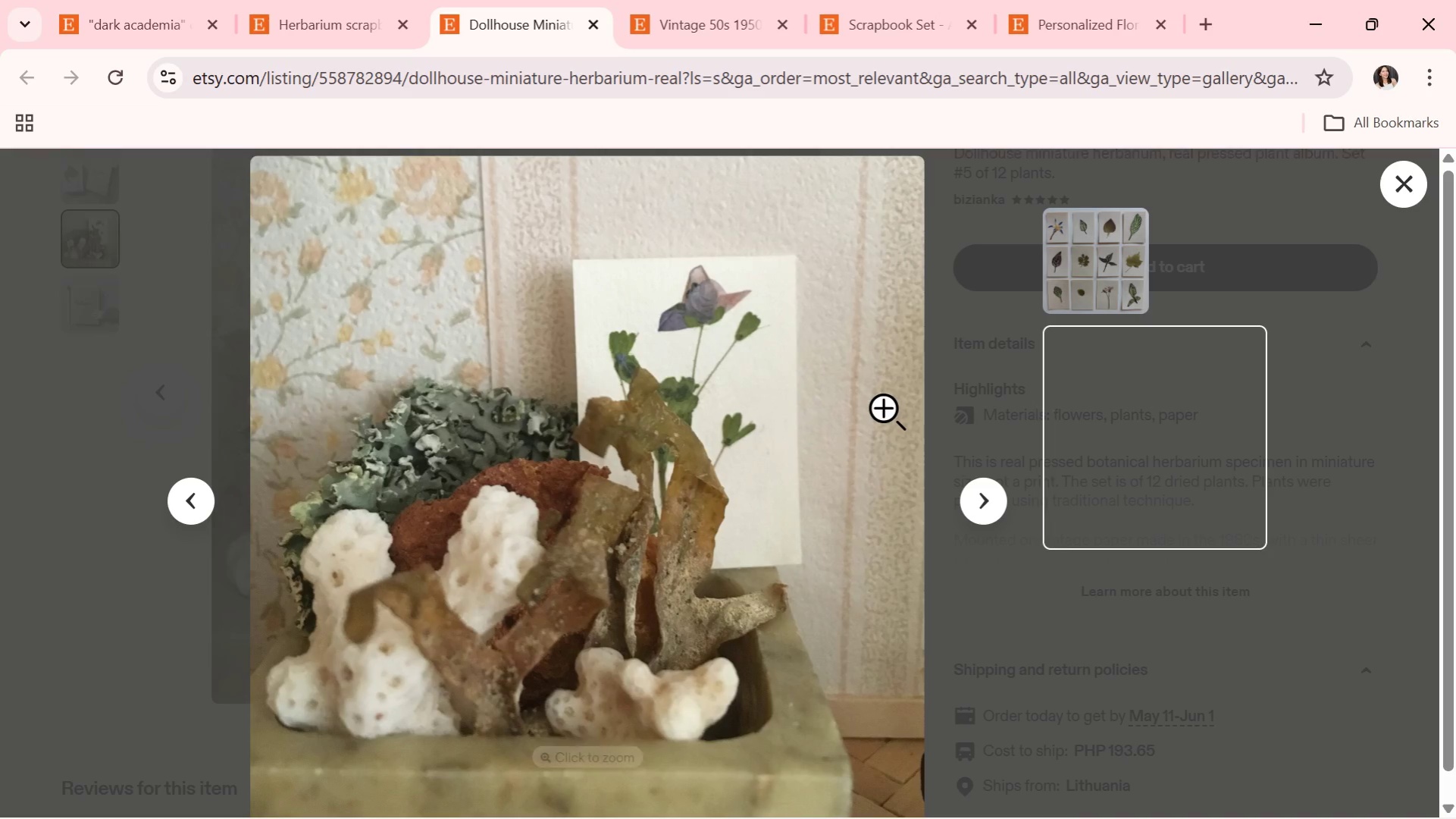 
left_click([970, 485])
 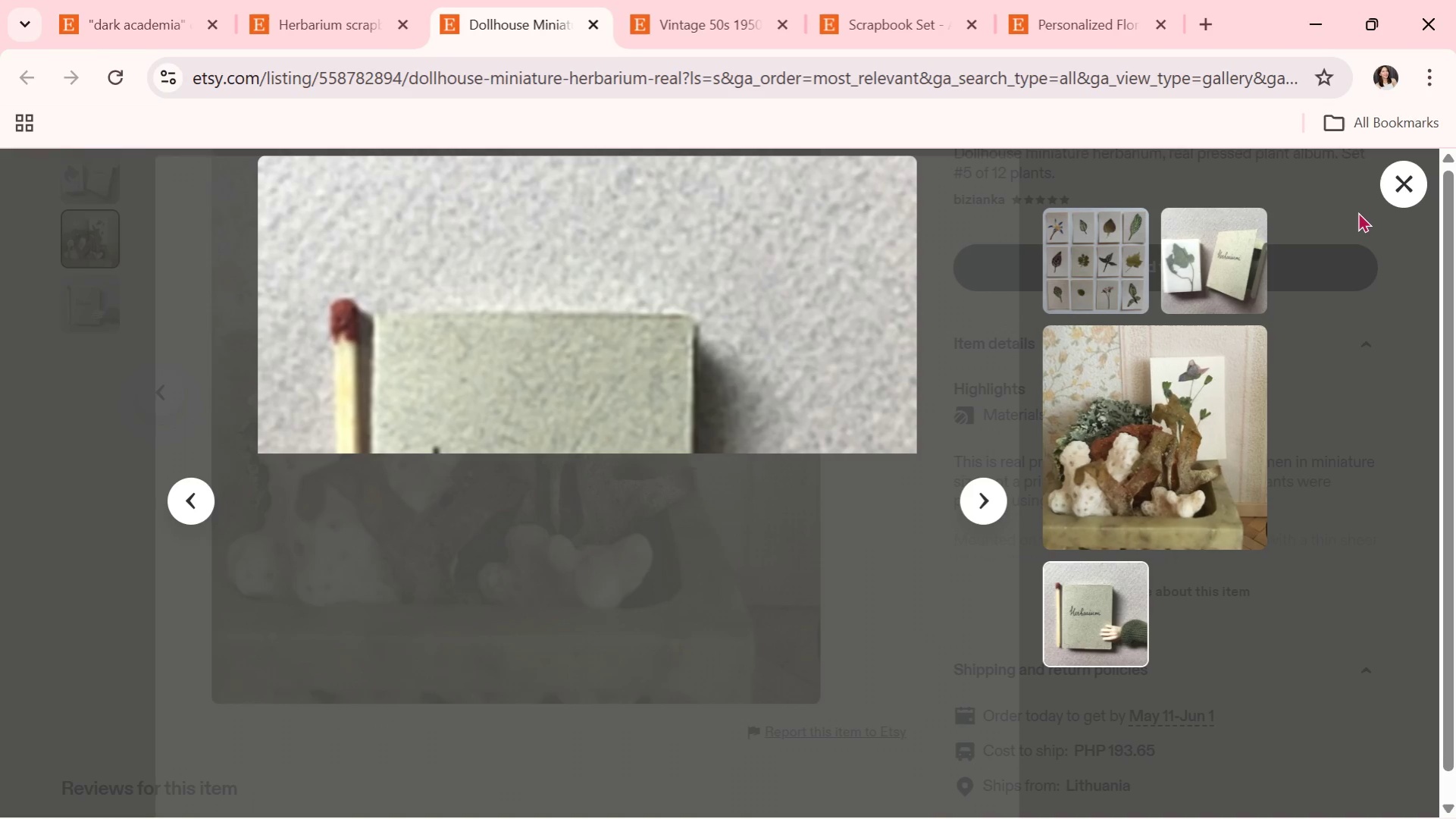 
left_click([1397, 189])
 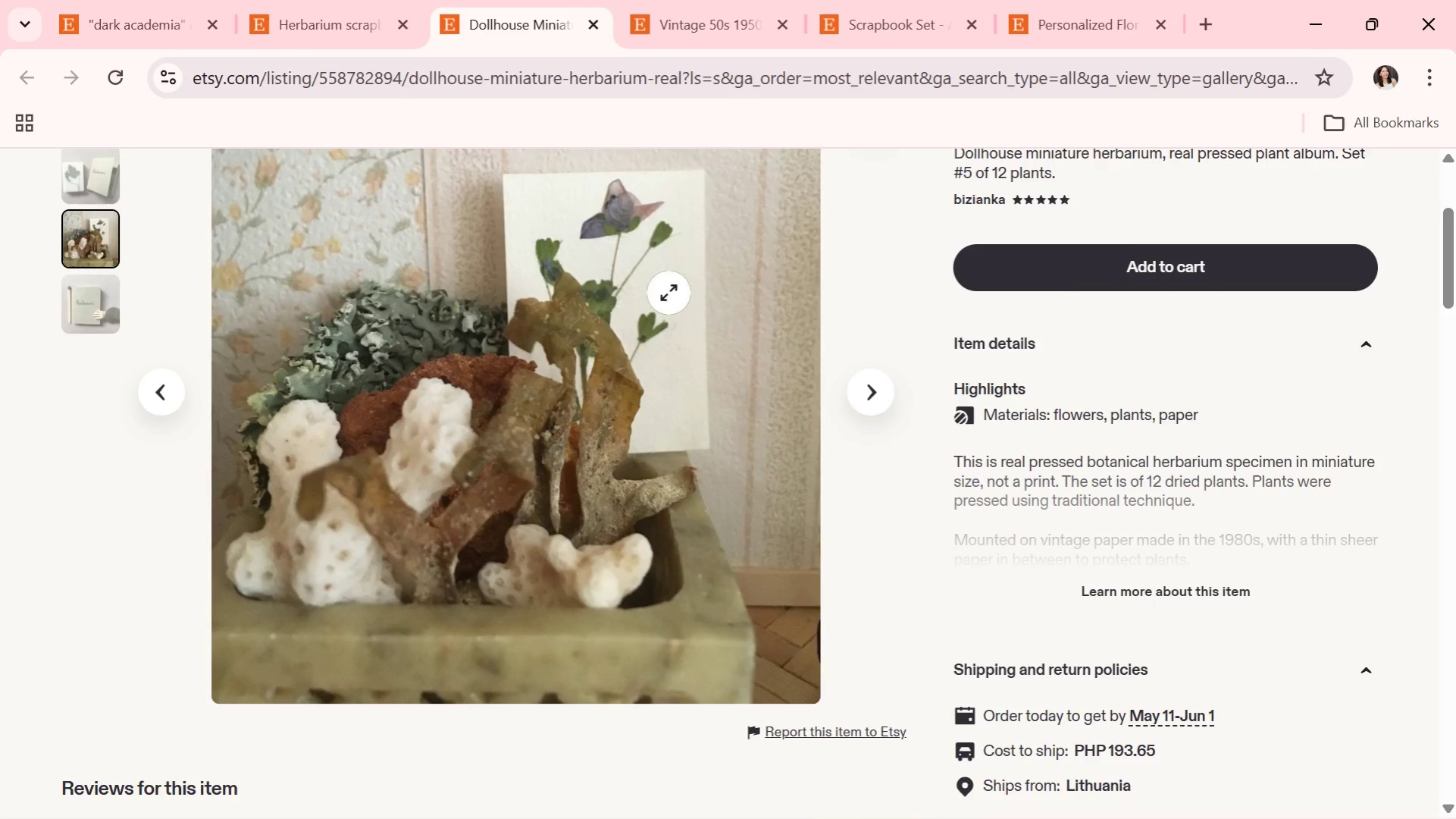 
left_click([330, 32])
 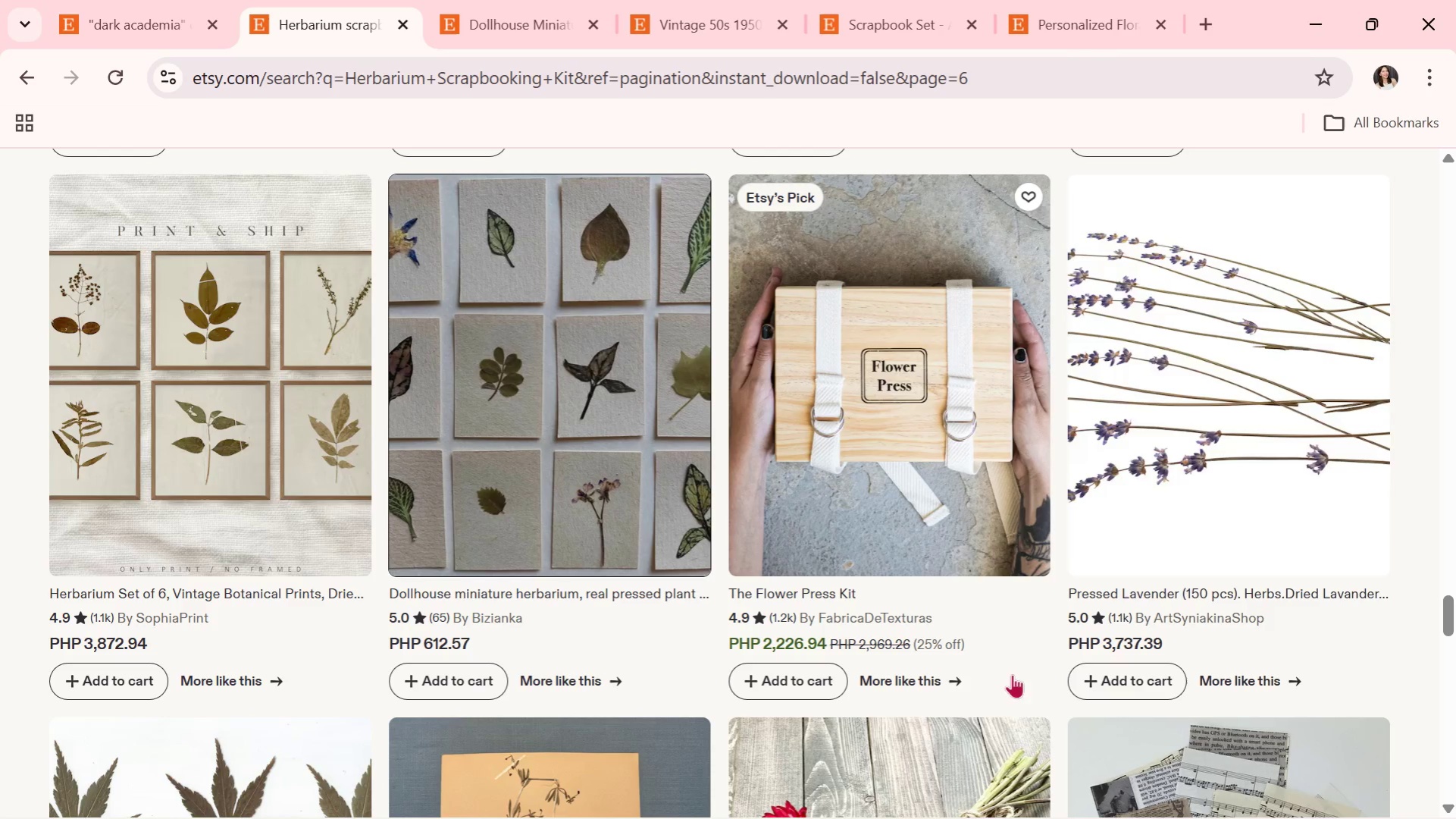 
scroll: coordinate [584, 290], scroll_direction: up, amount: 11.0
 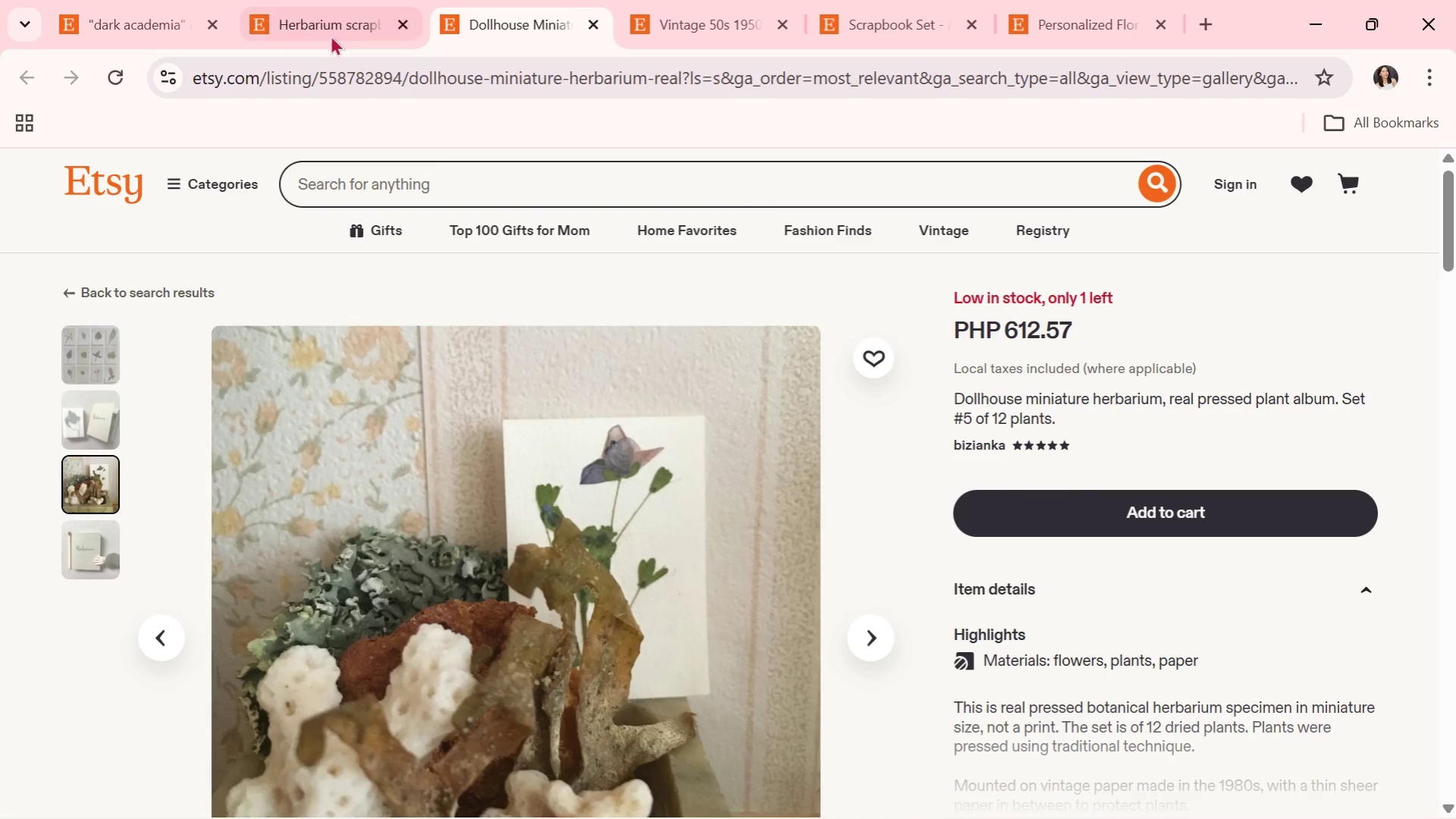 
scroll: coordinate [846, 623], scroll_direction: down, amount: 13.0
 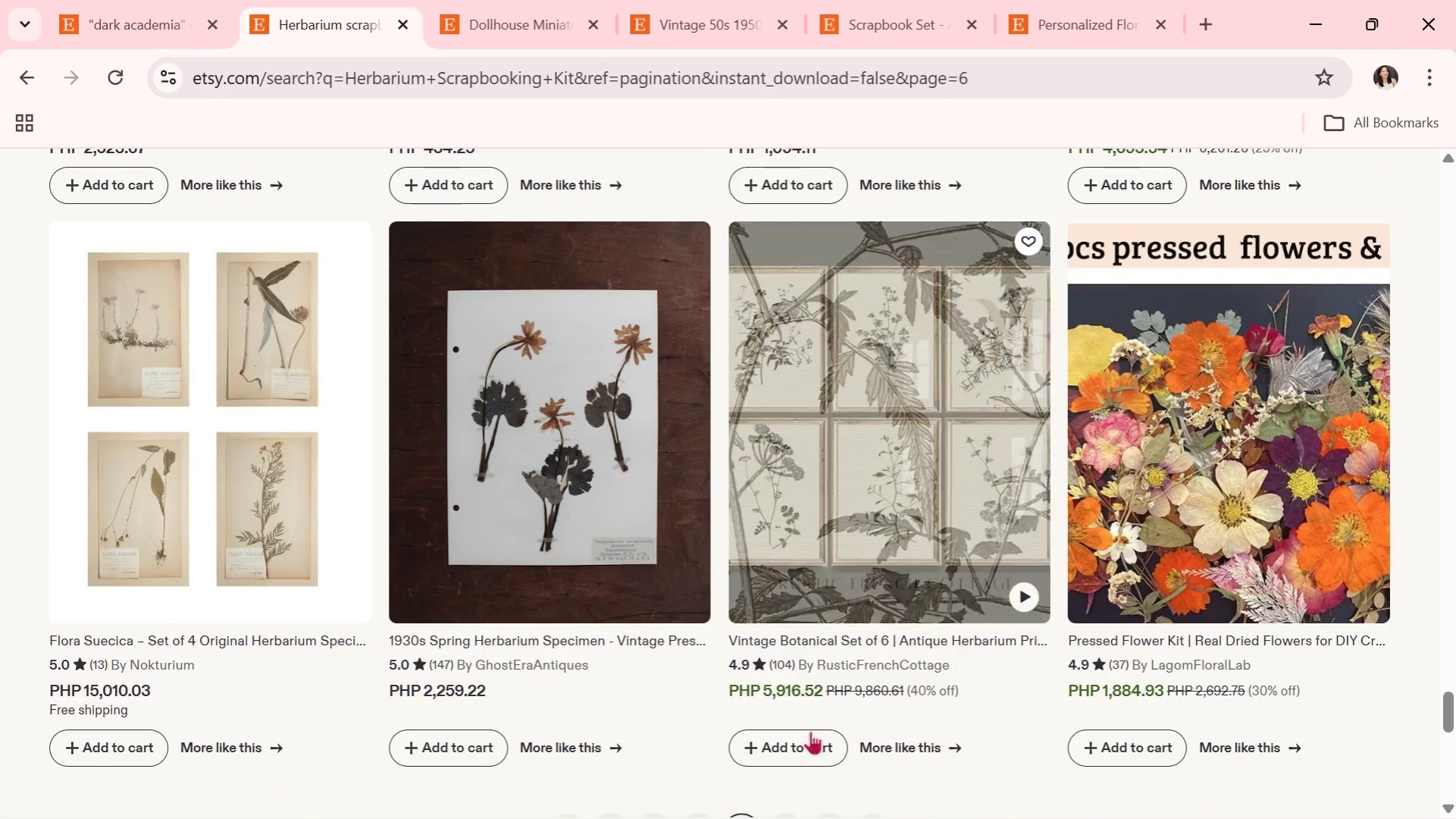 
key(Alt+Tab)
 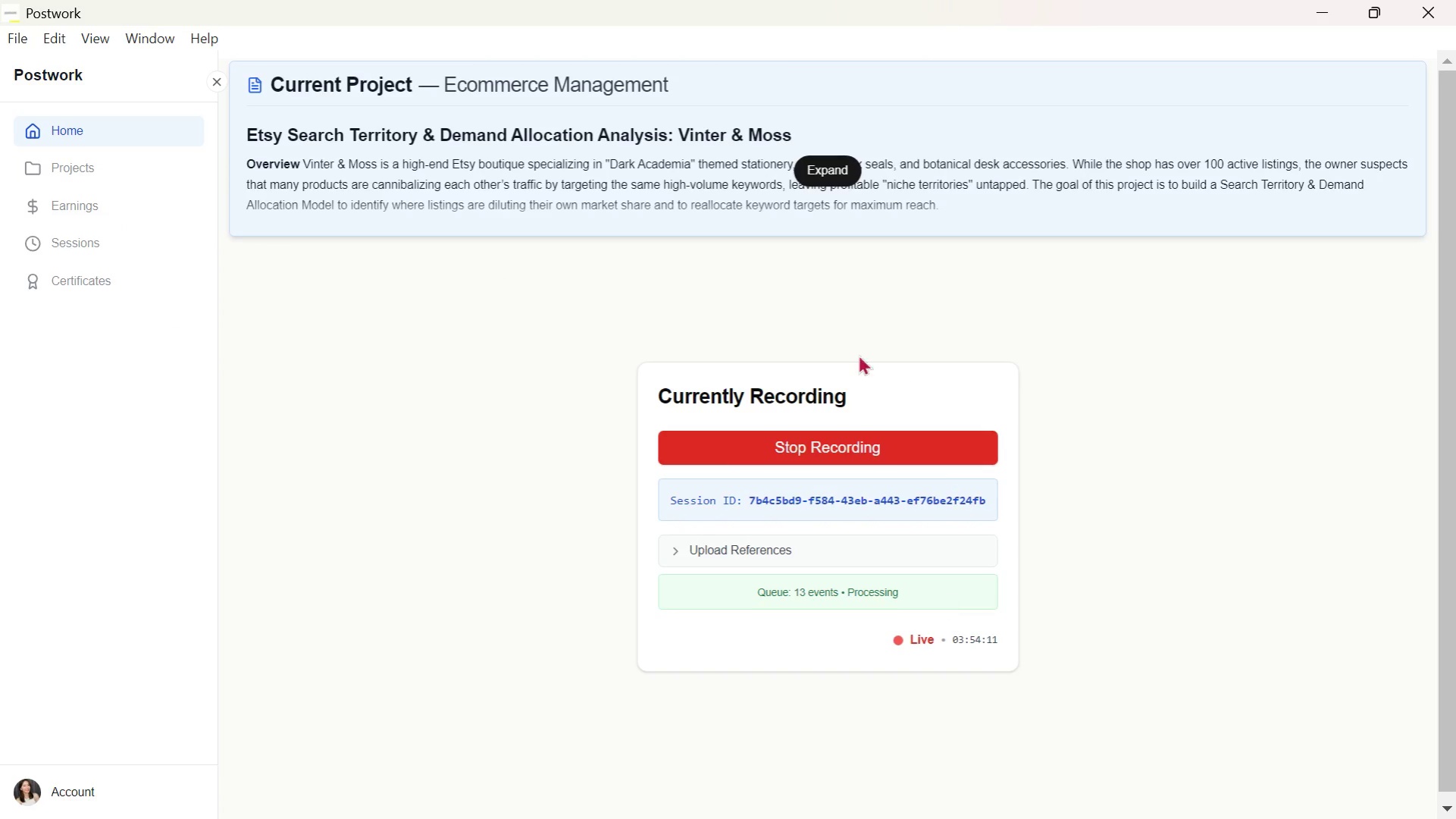 
scroll: coordinate [813, 735], scroll_direction: down, amount: 2.0